 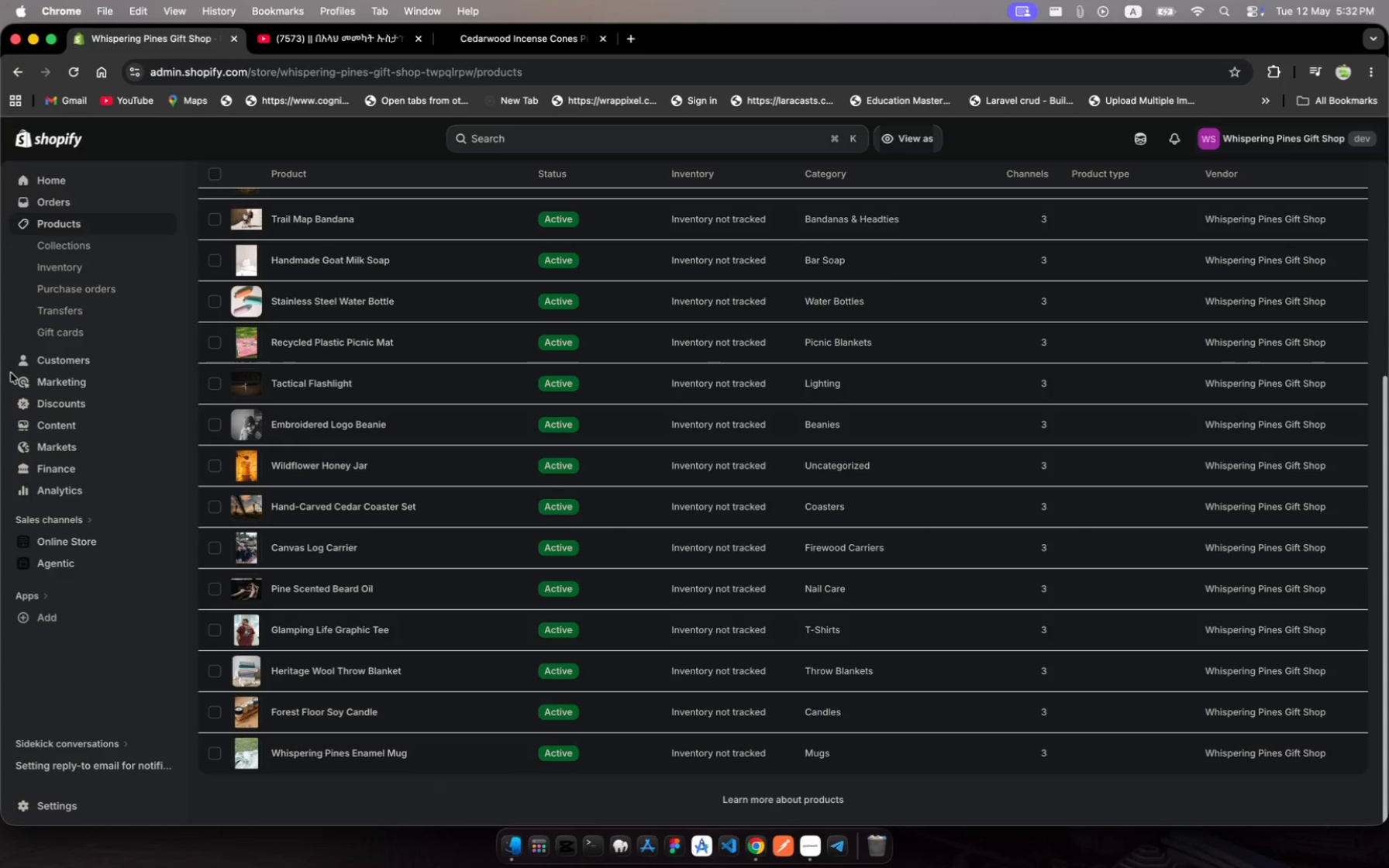 
left_click([525, 138])
 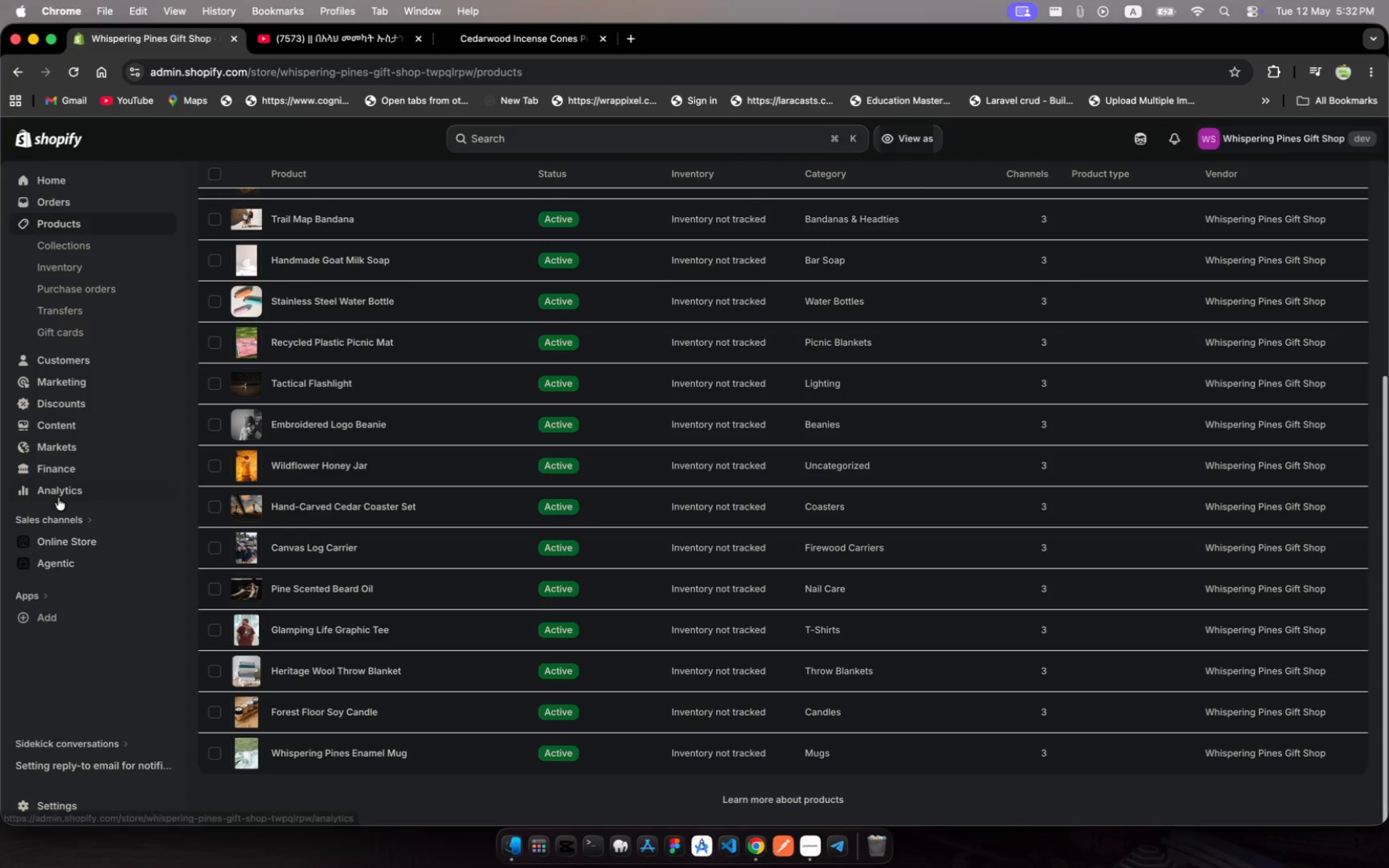 
wait(7.63)
 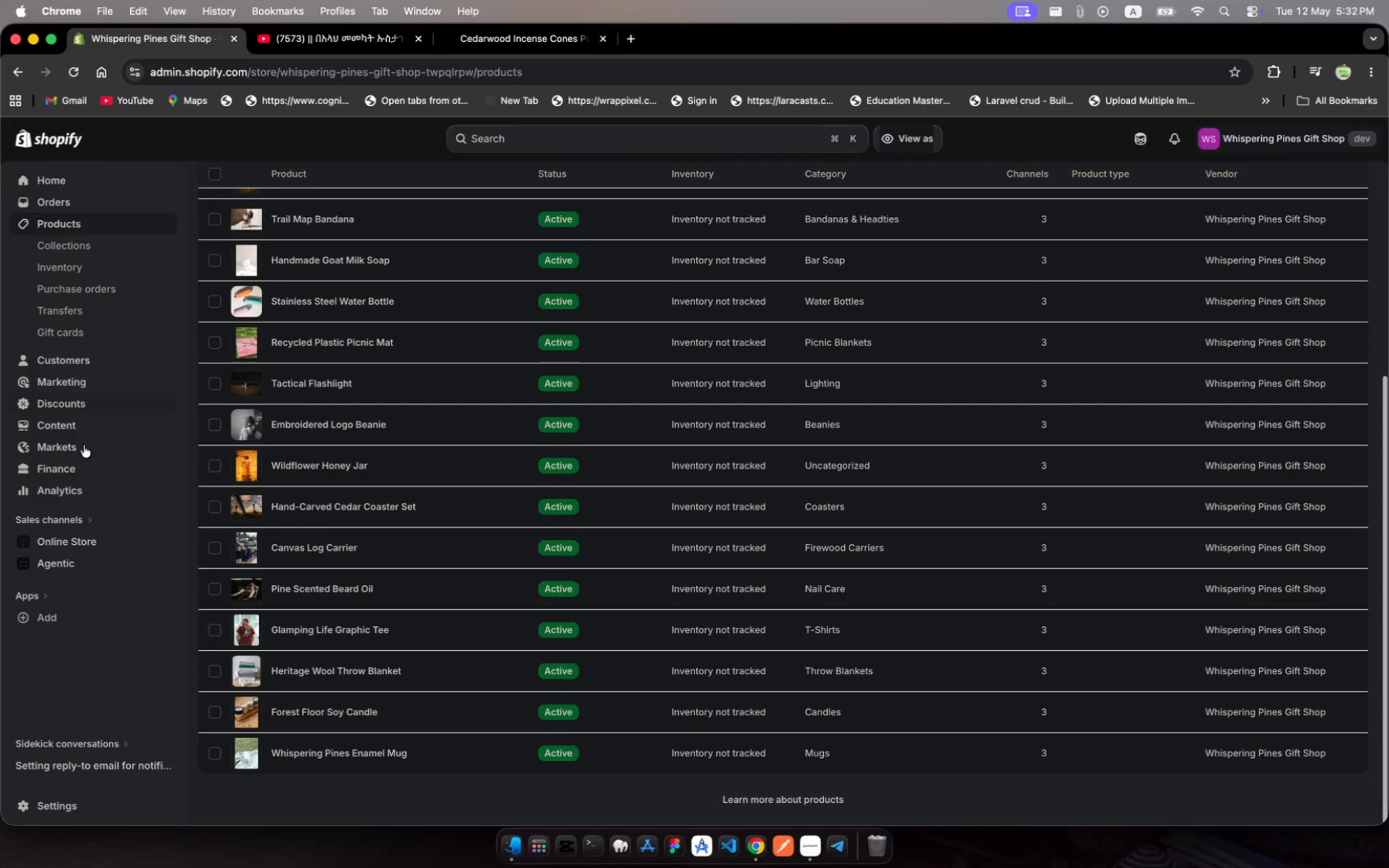 
left_click([45, 229])
 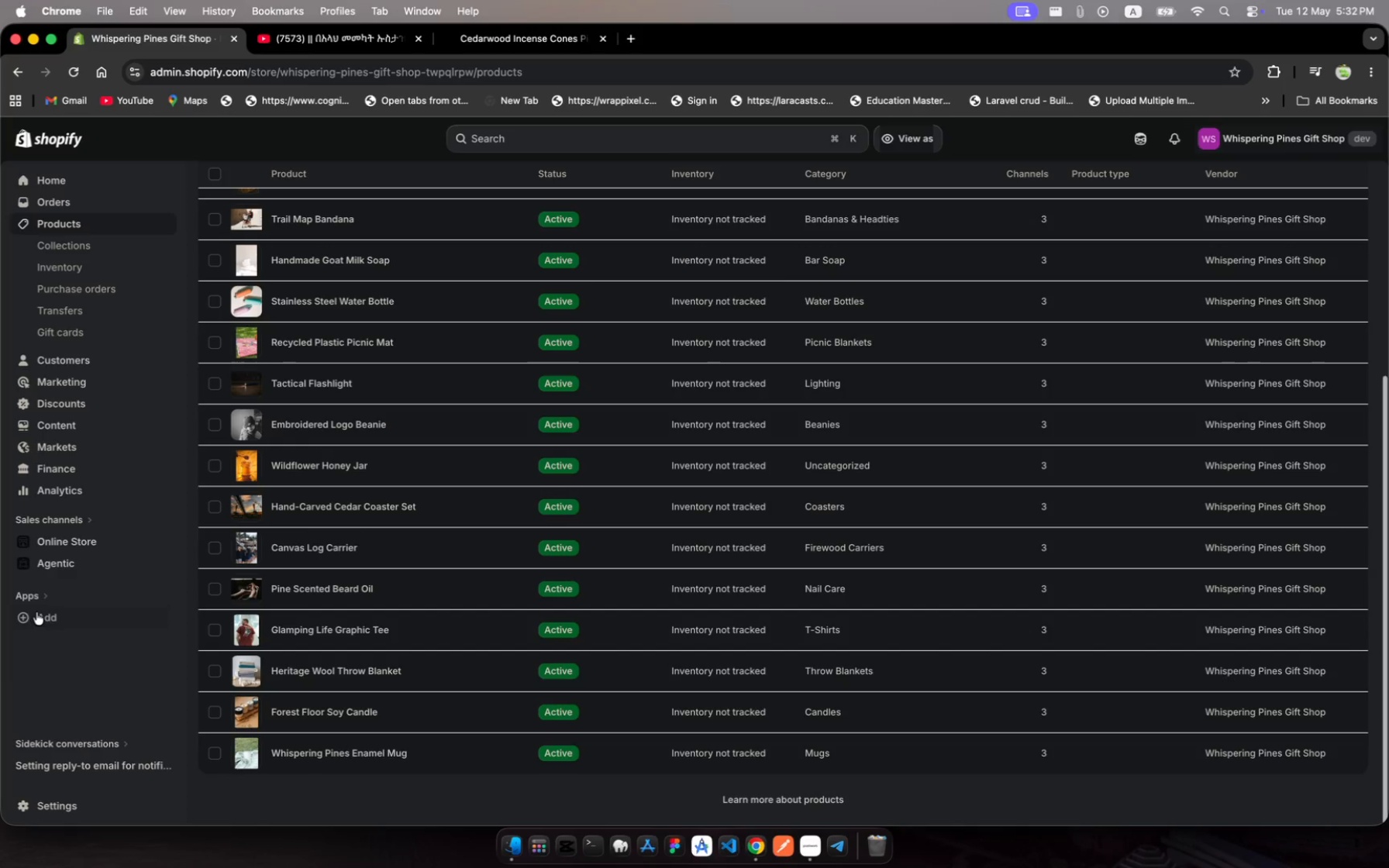 
left_click([59, 811])
 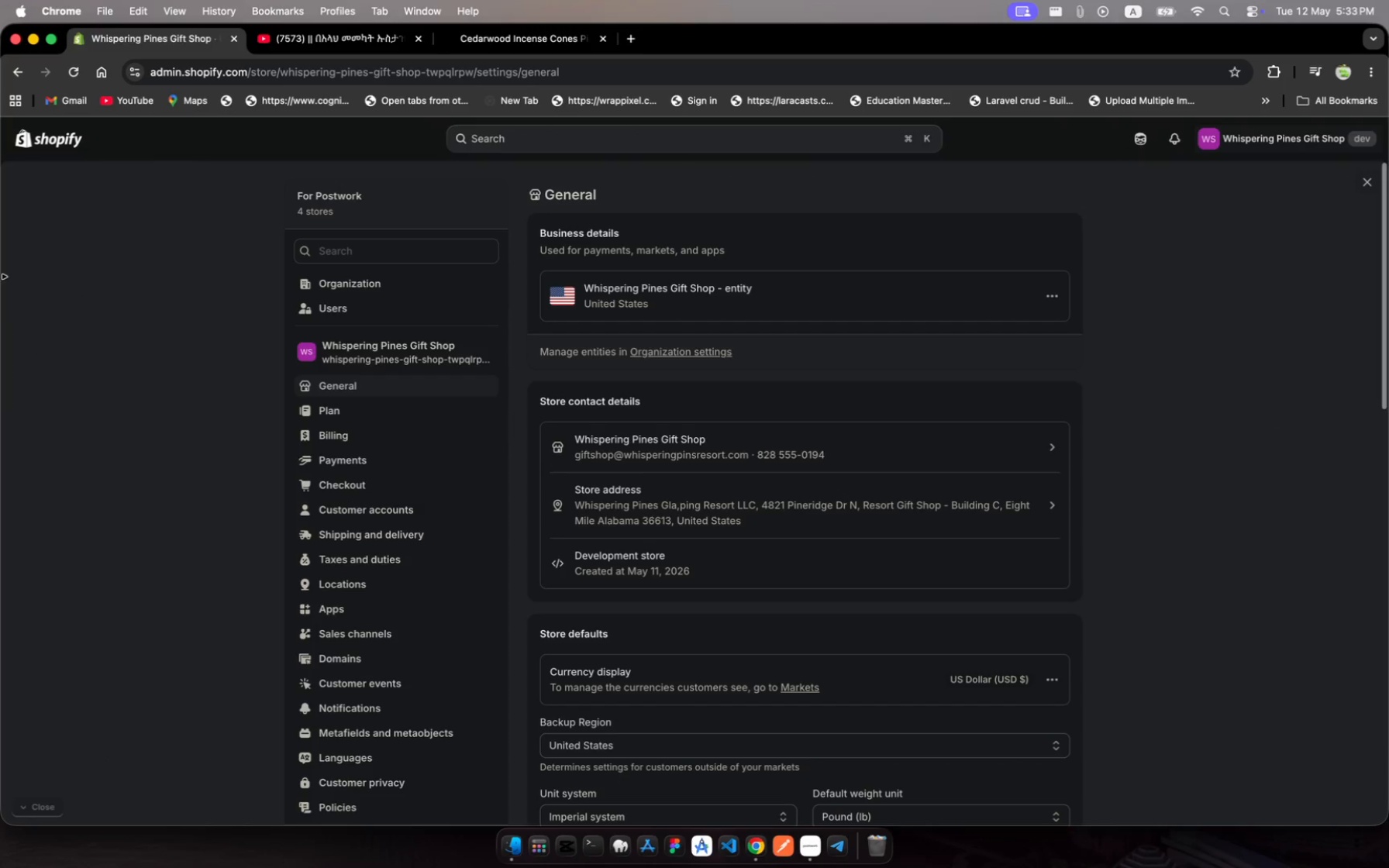 
wait(5.46)
 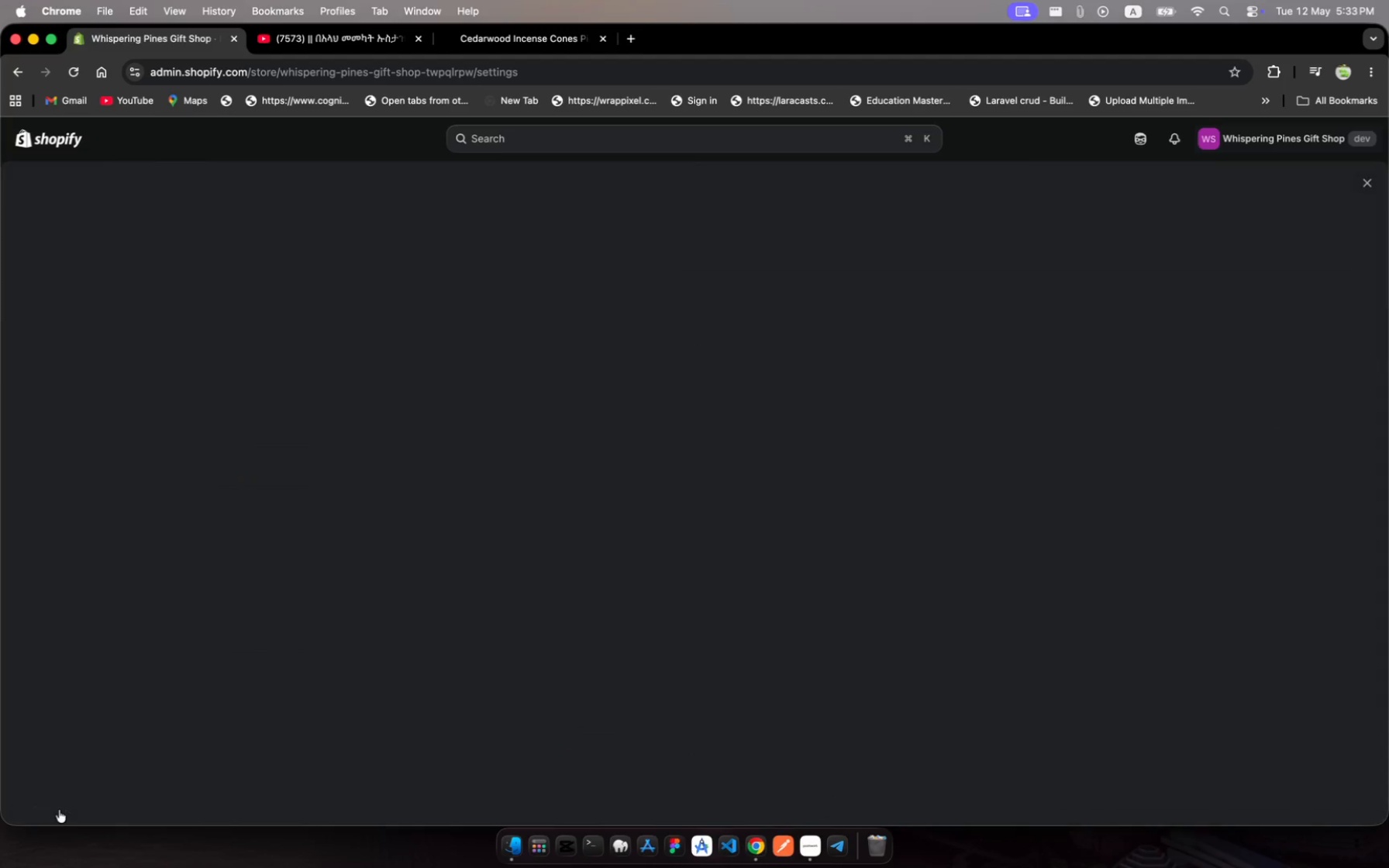 
mouse_move([64, 155])
 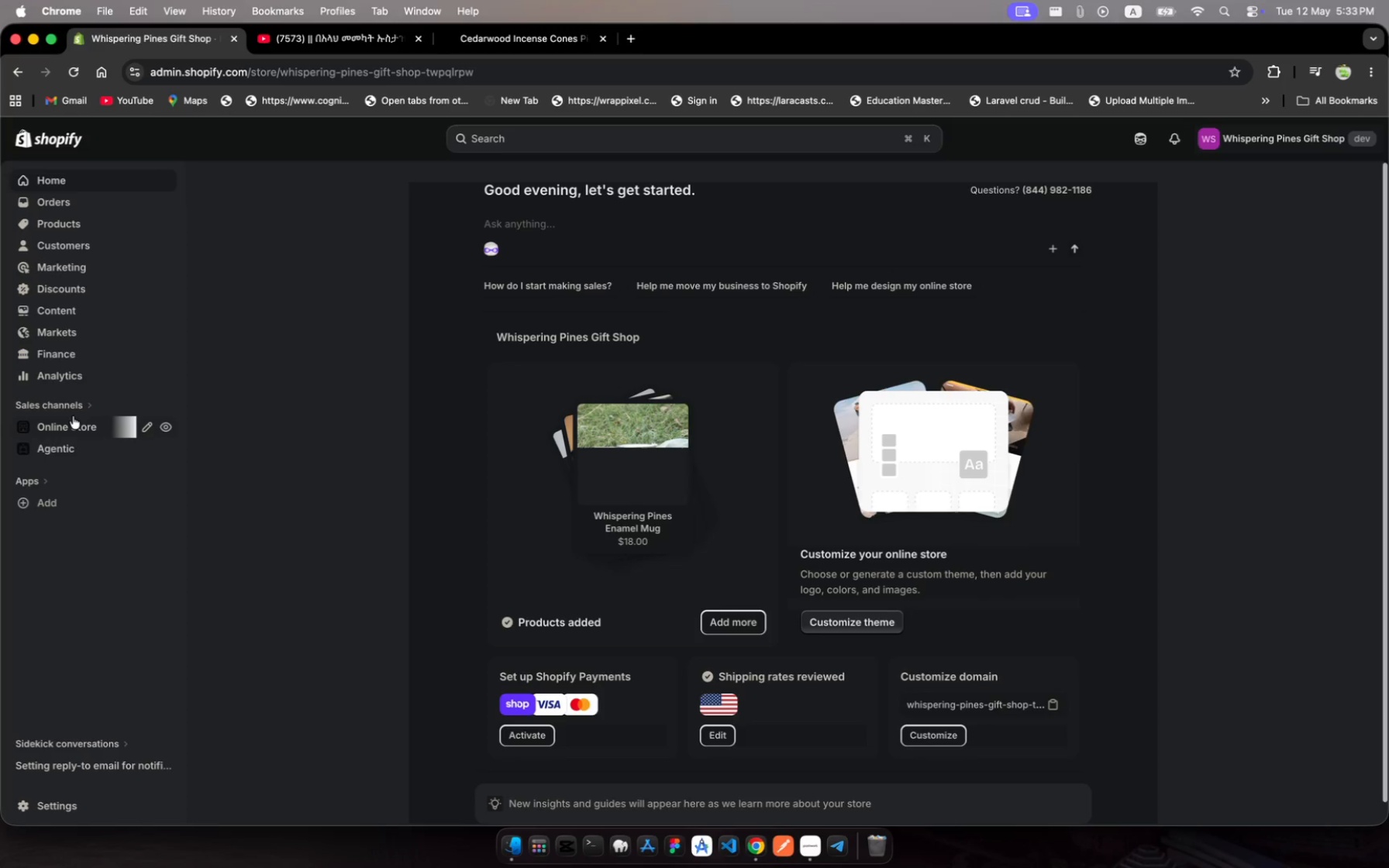 
mouse_move([71, 438])
 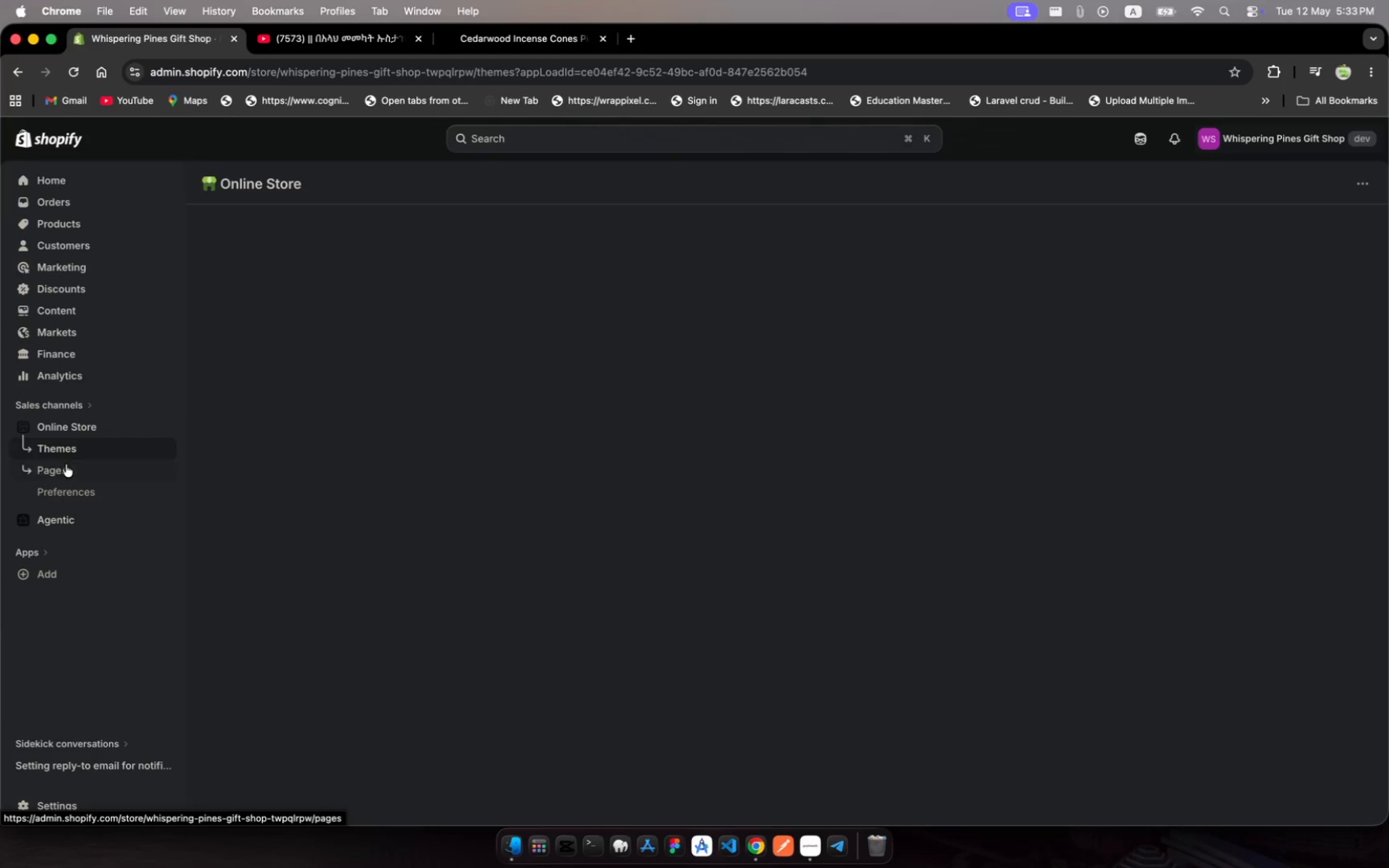 
left_click([66, 469])
 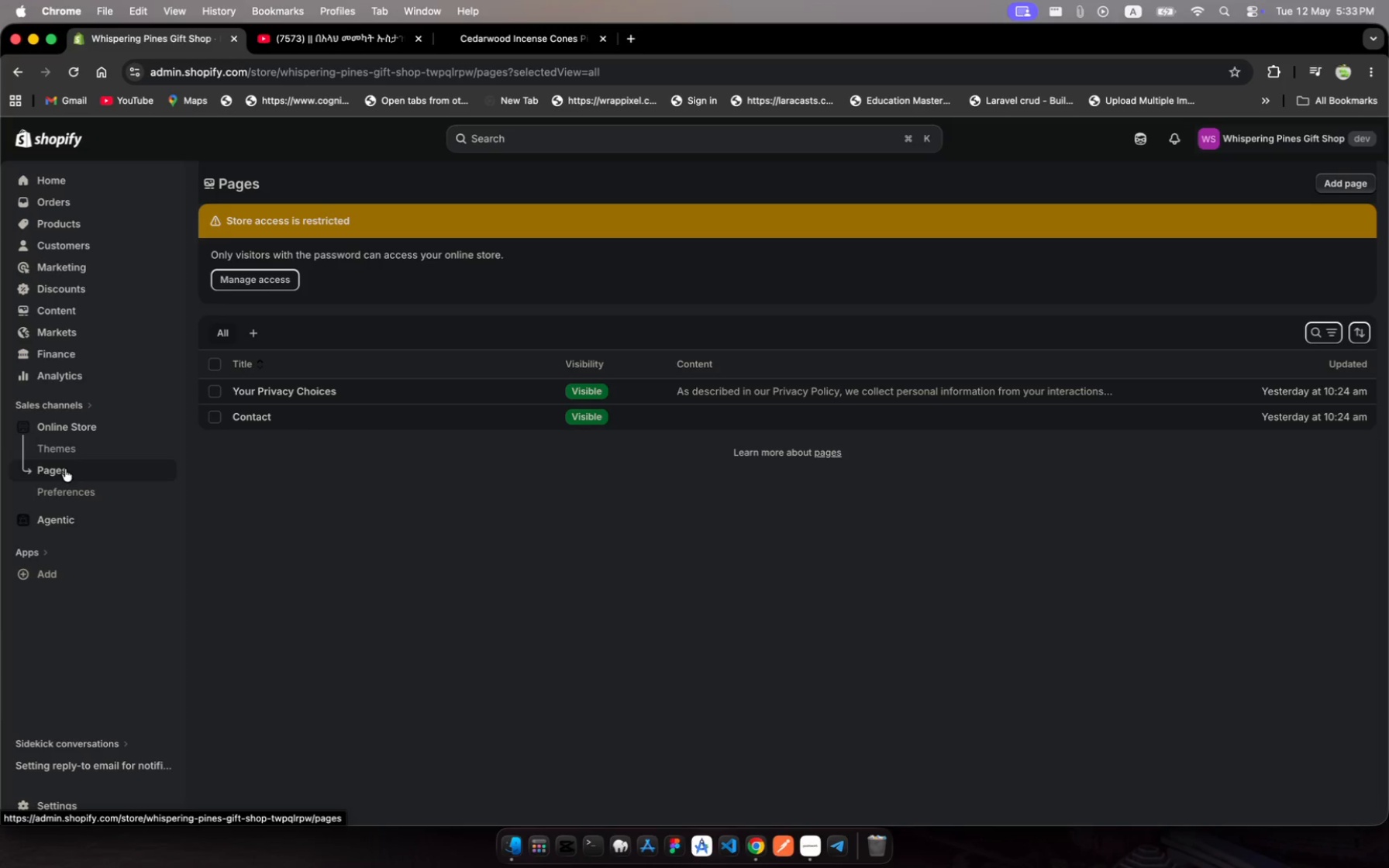 
wait(12.23)
 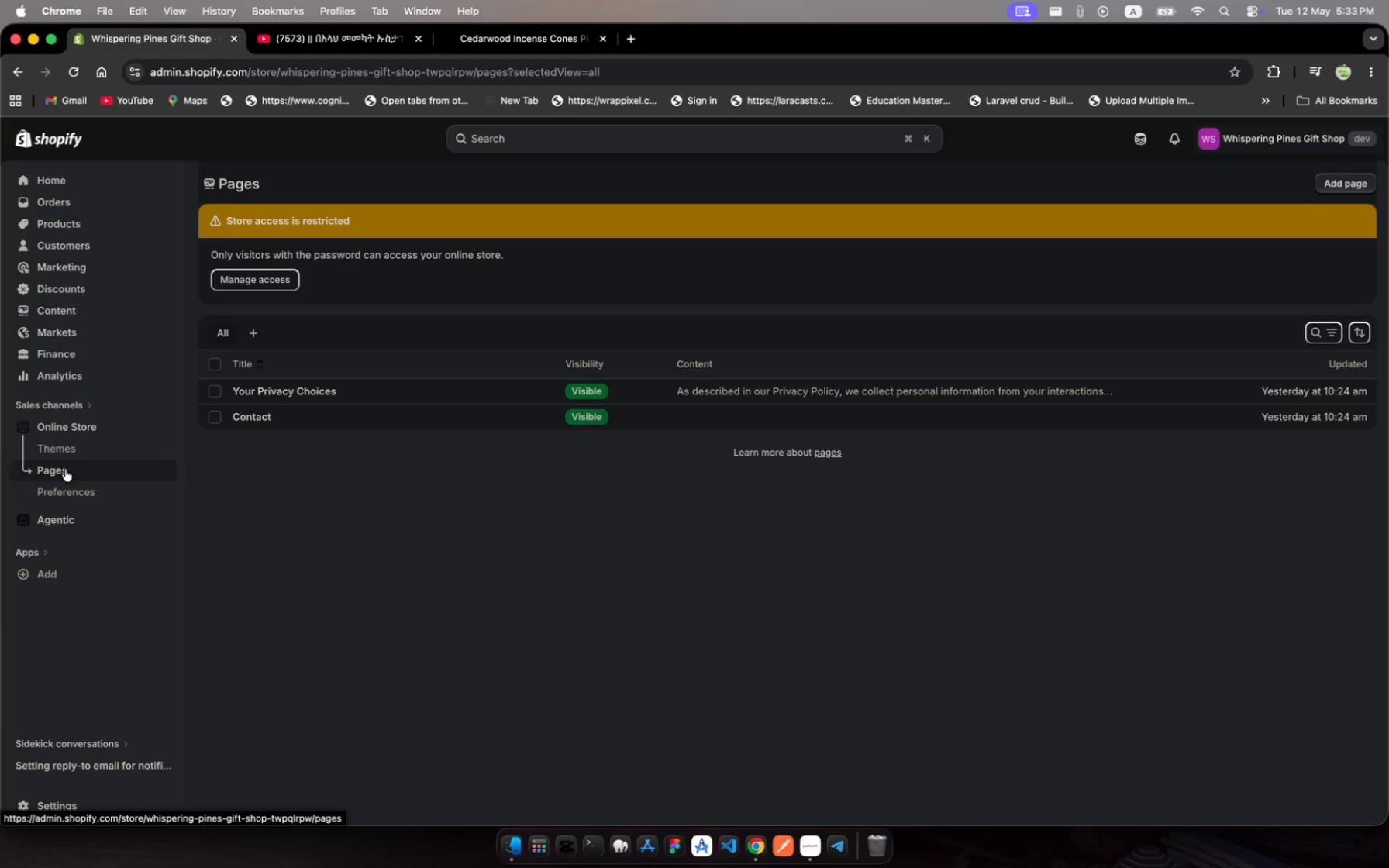 
left_click([681, 405])
 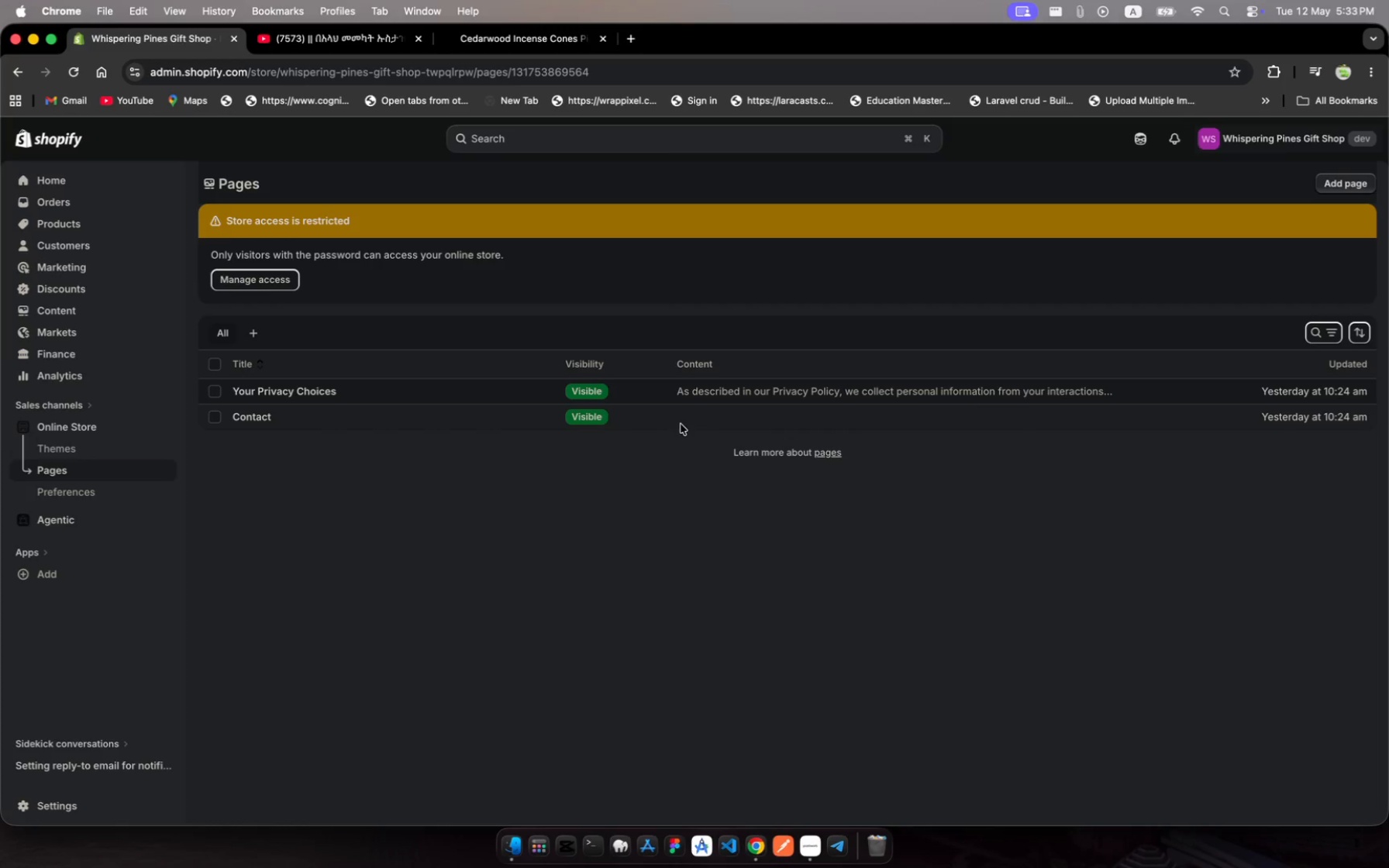 
left_click([684, 415])
 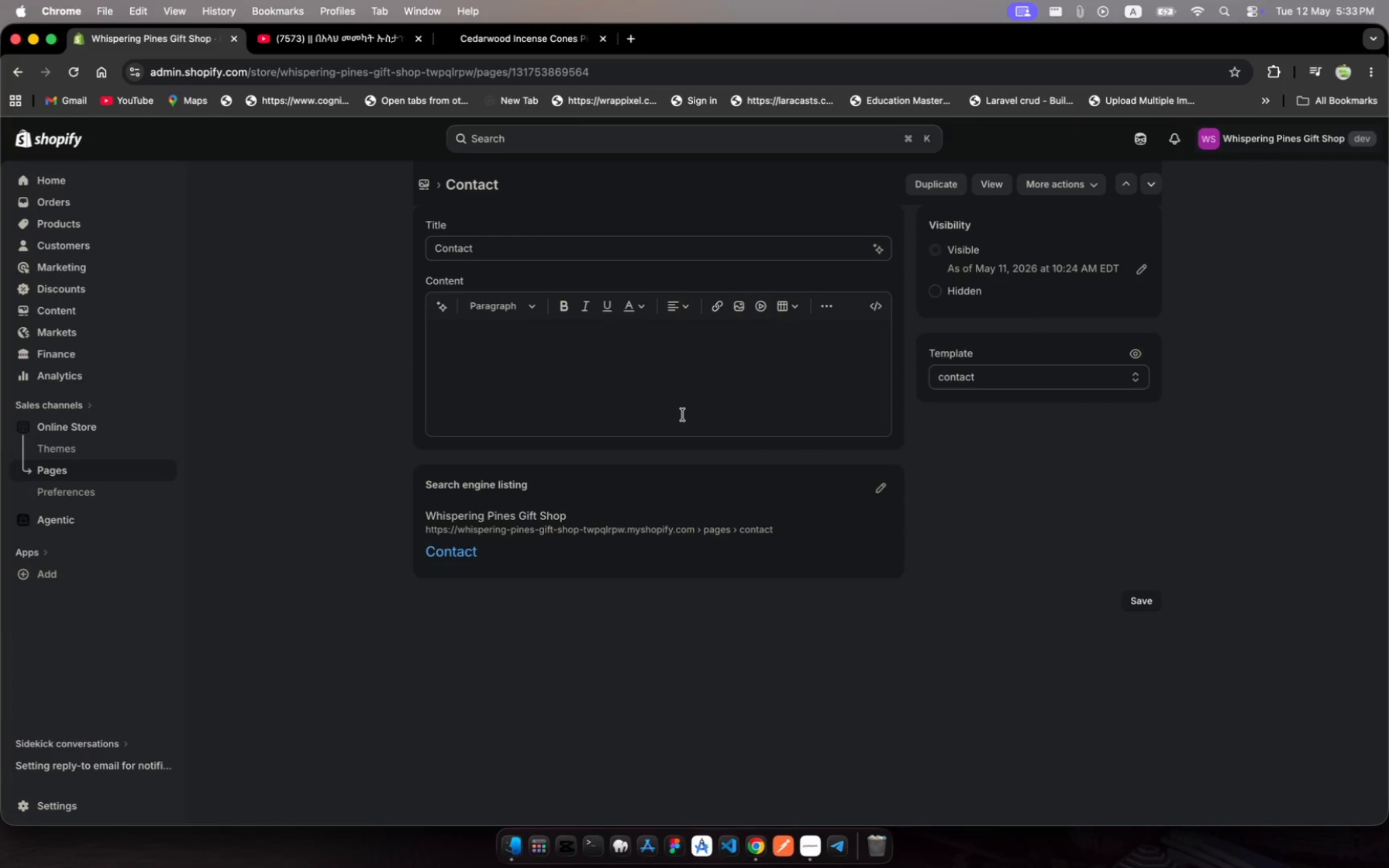 
left_click([574, 360])
 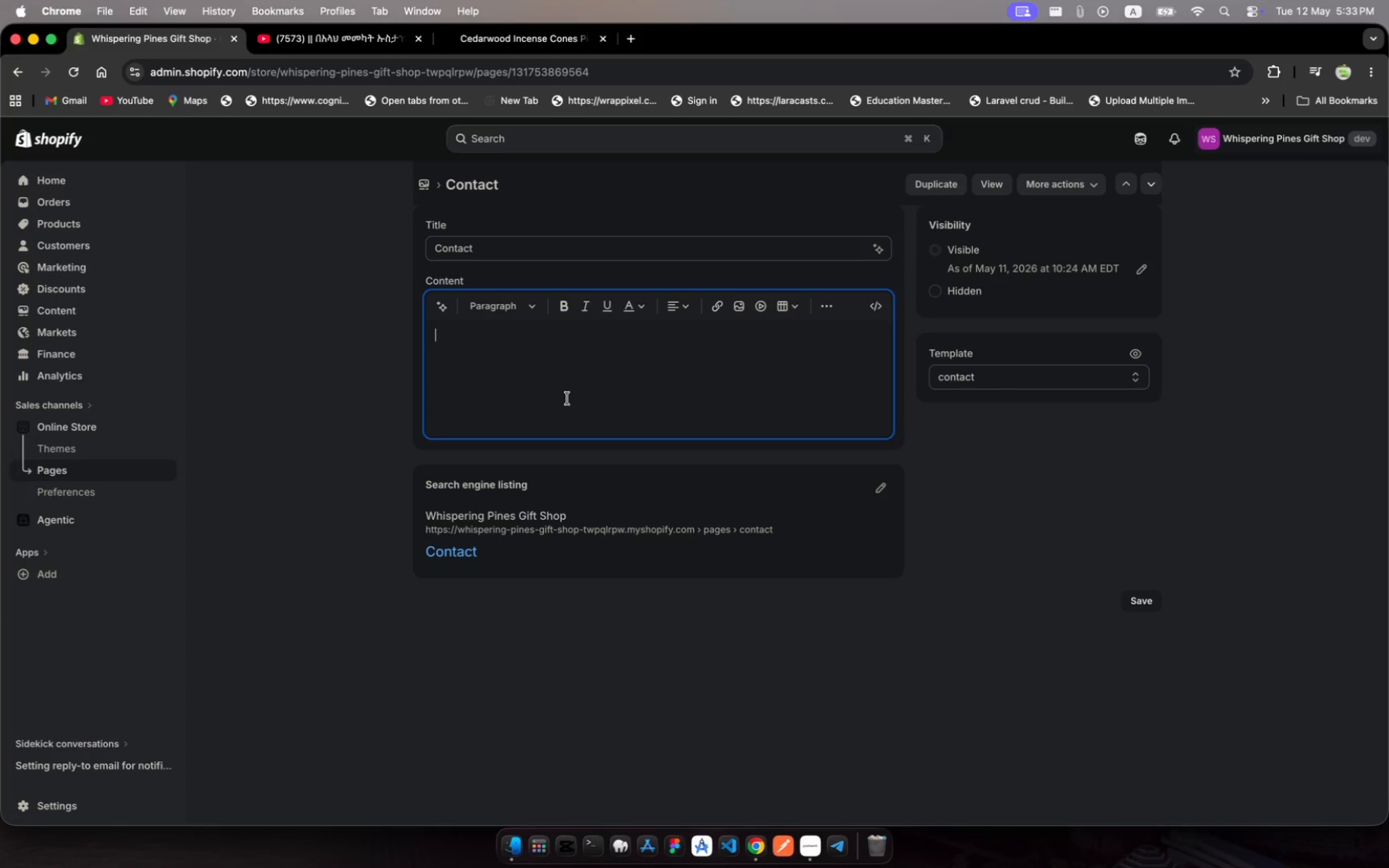 
wait(13.17)
 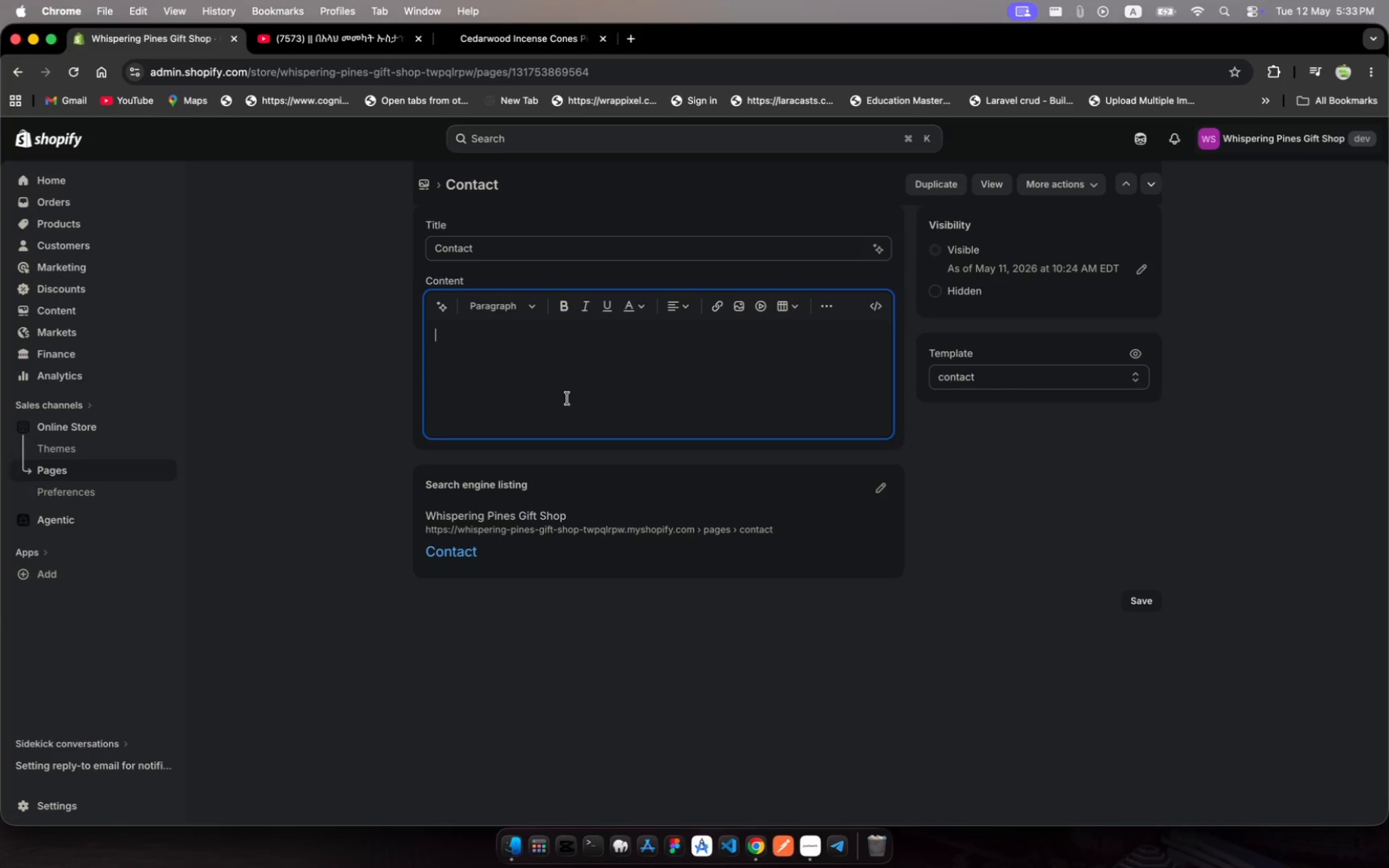 
type(Abot )
 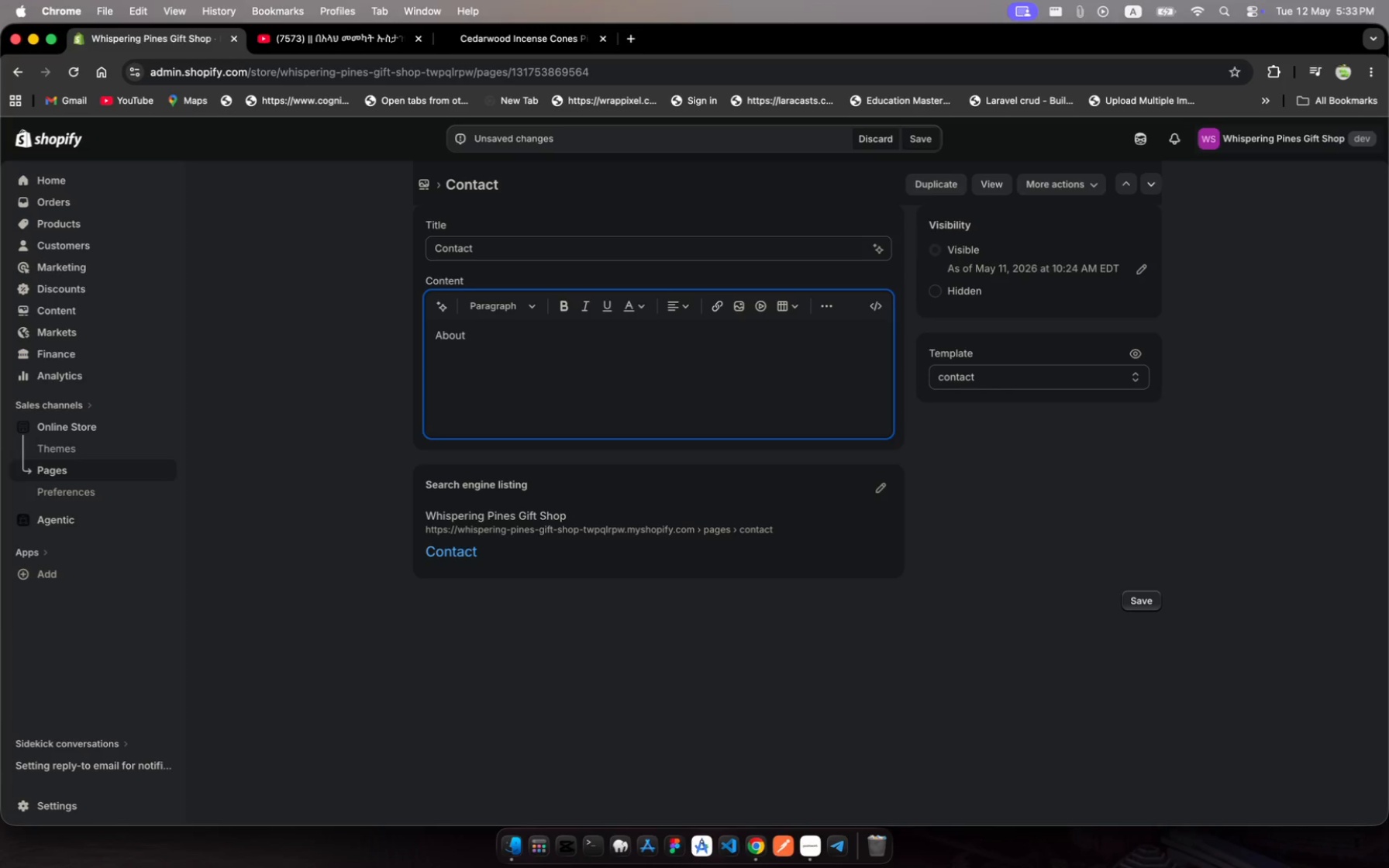 
hold_key(key=U, duration=0.34)
 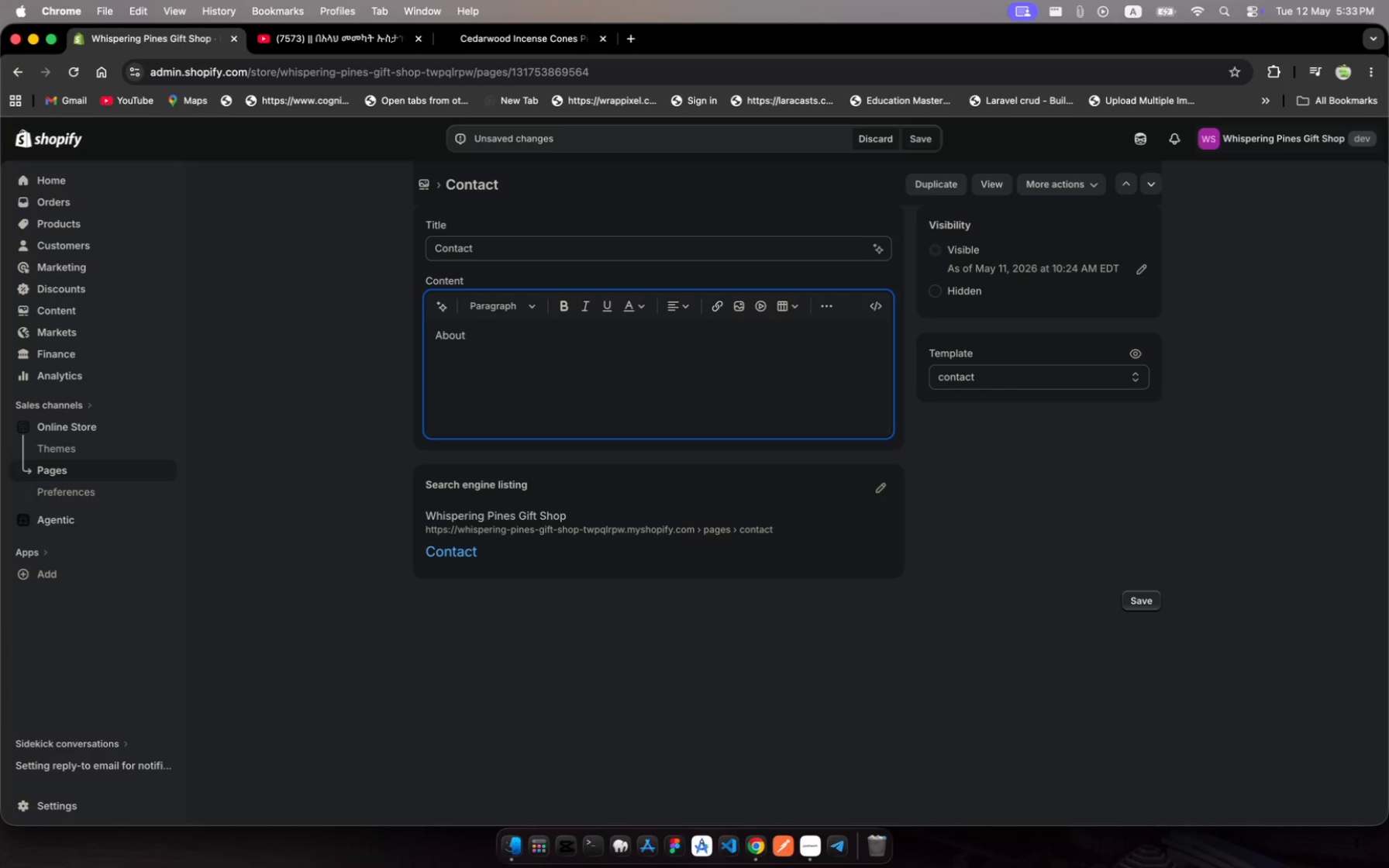 
type(Whispering Pines Gift)
 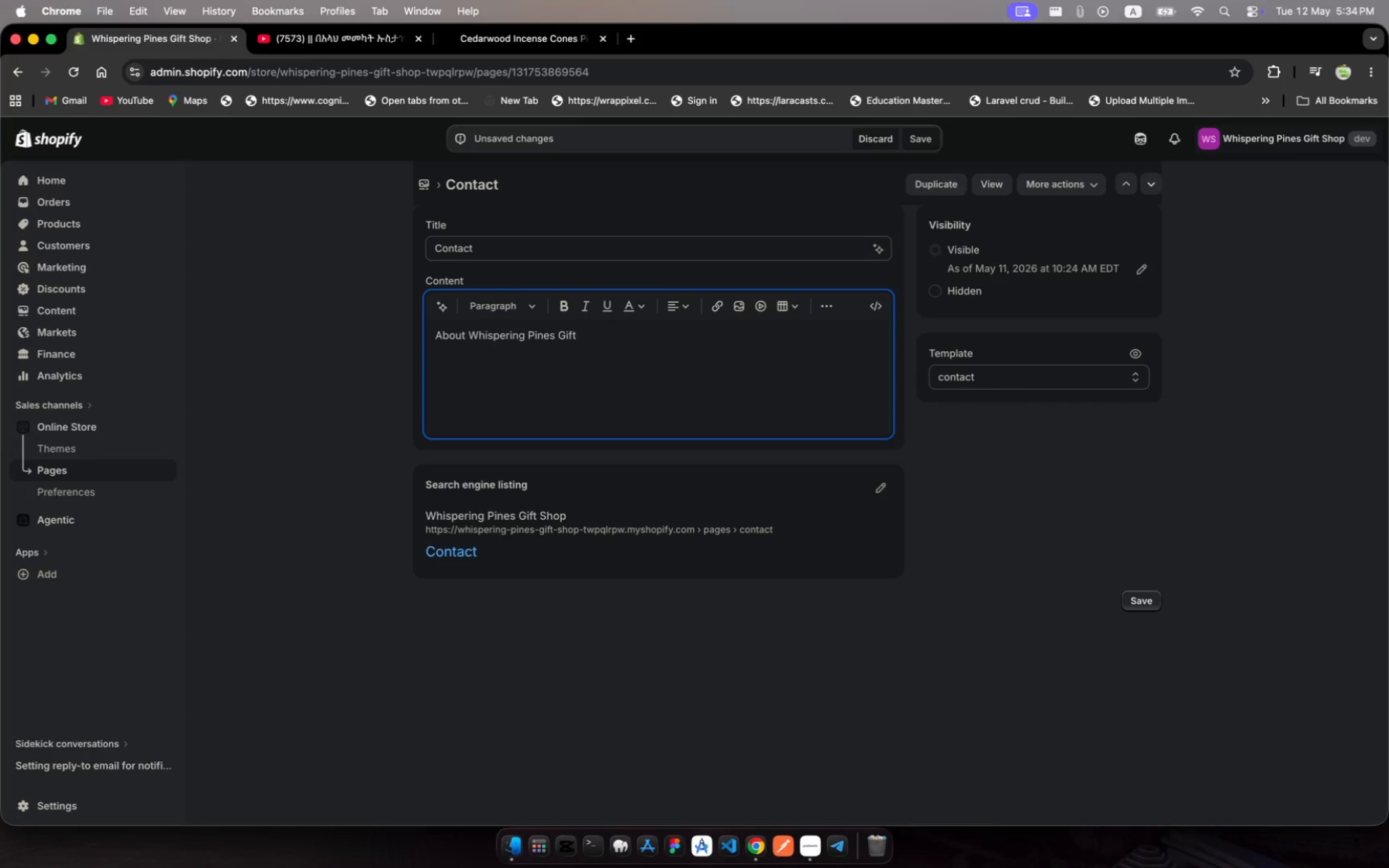 
wait(10.89)
 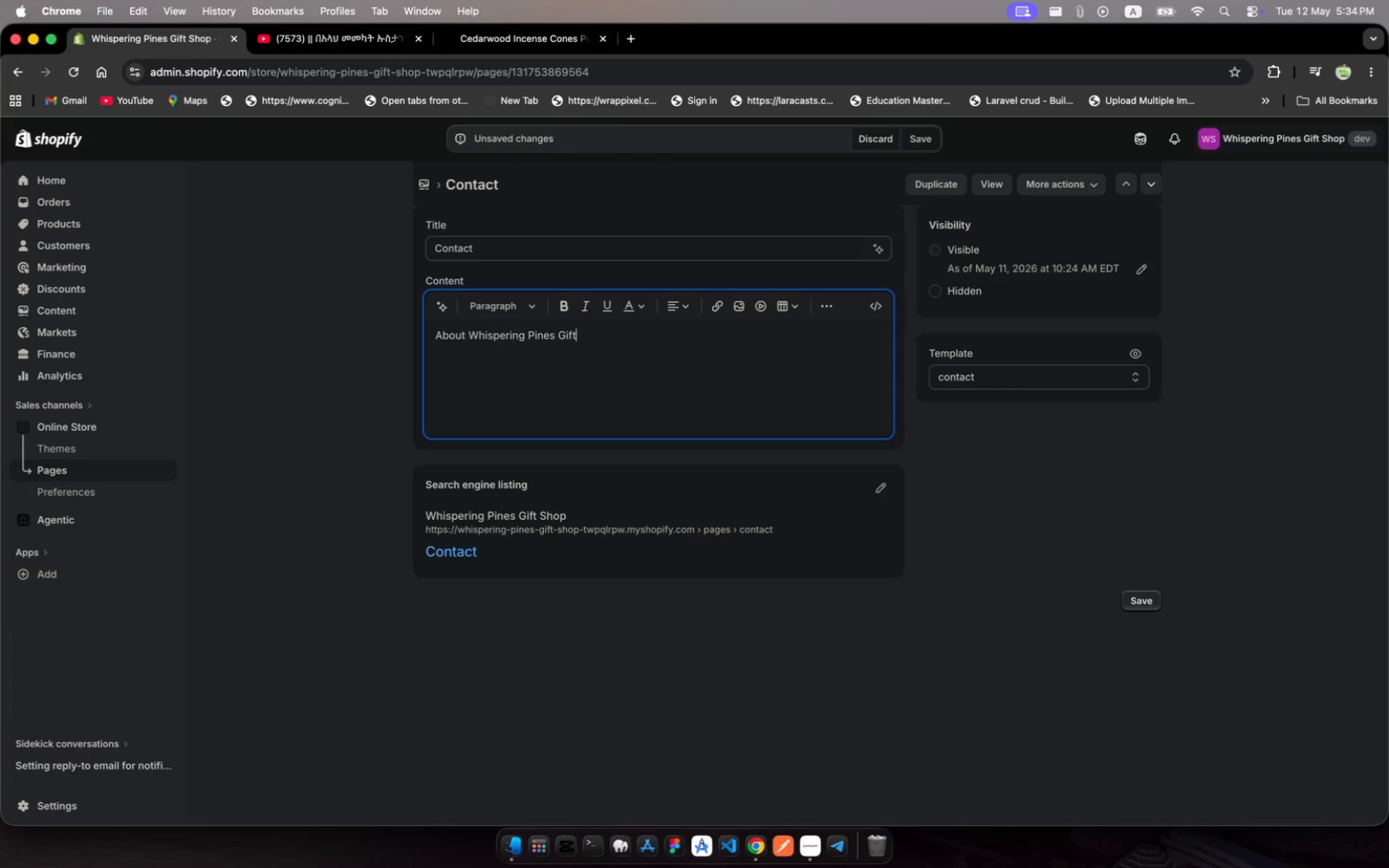 
type( Shop)
 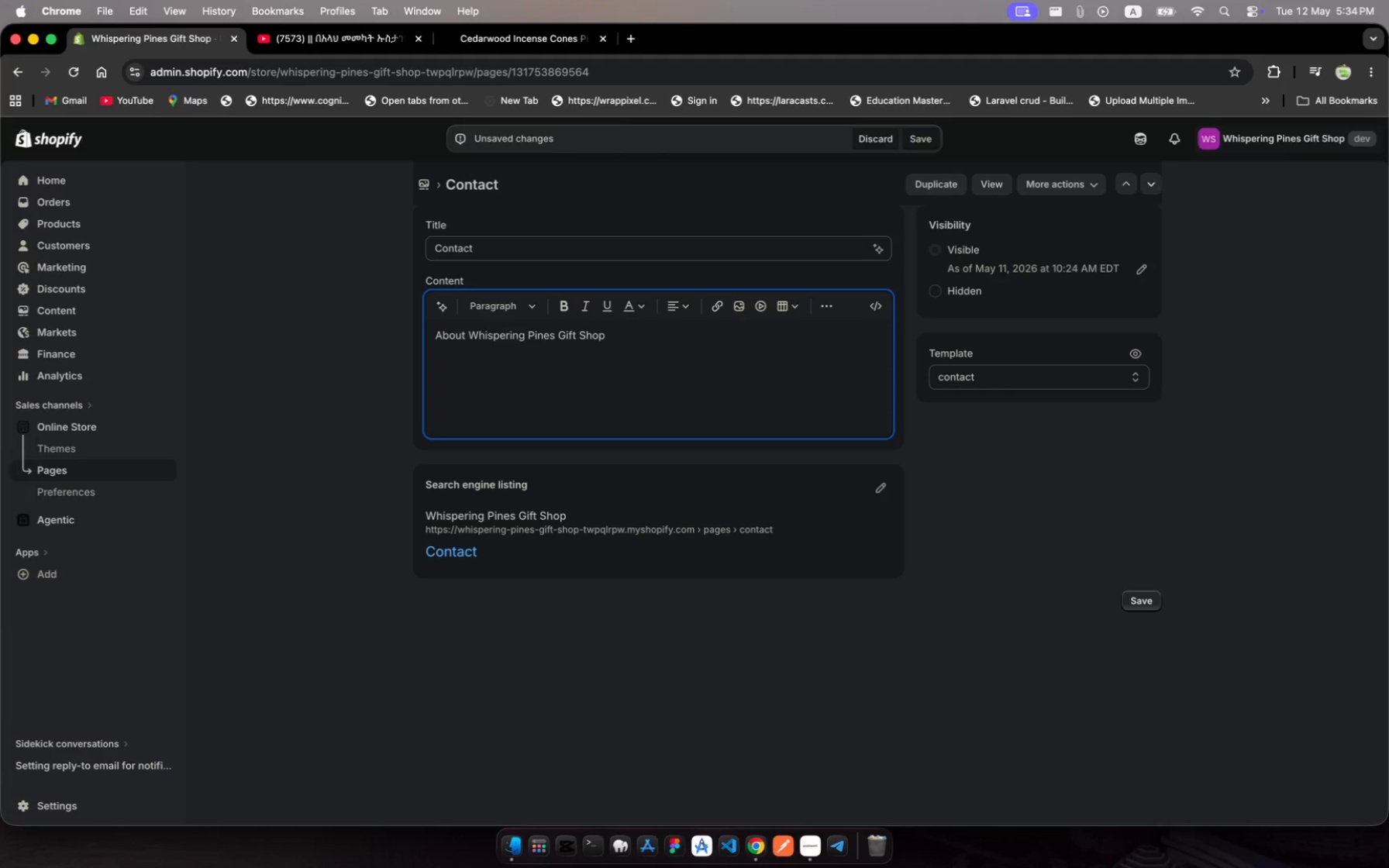 
wait(13.51)
 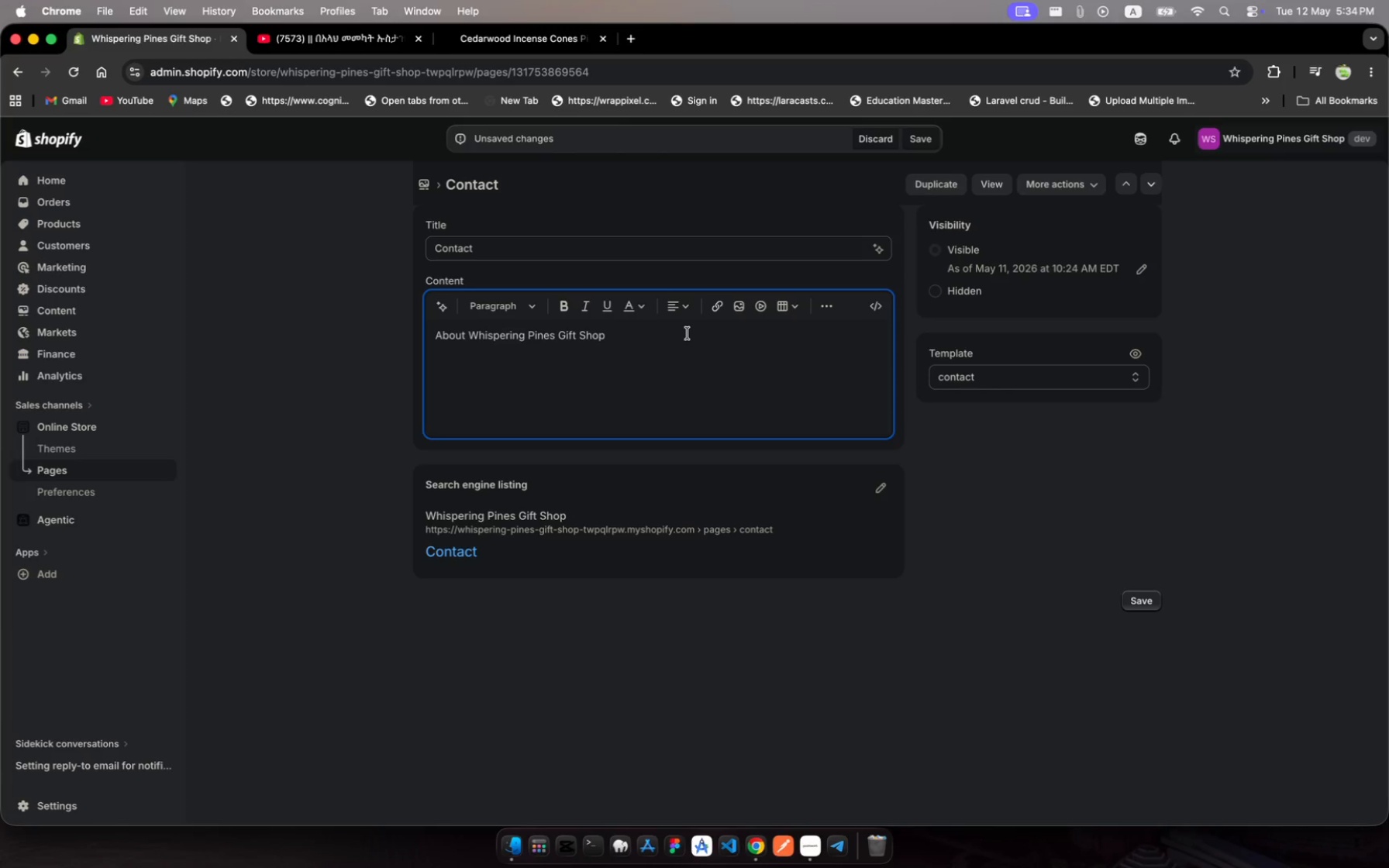 
key(Meta+A)
 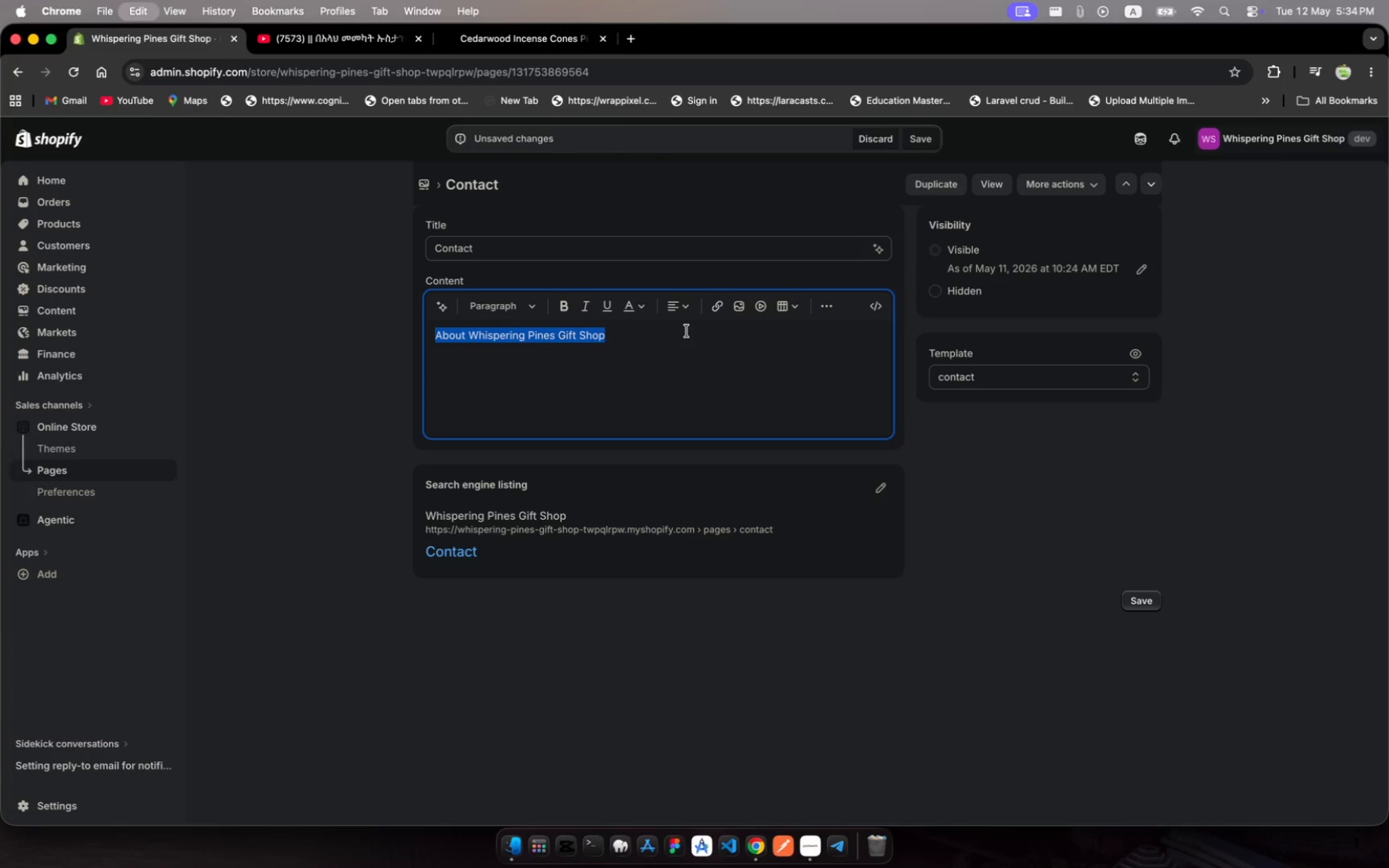 
key(Meta+X)
 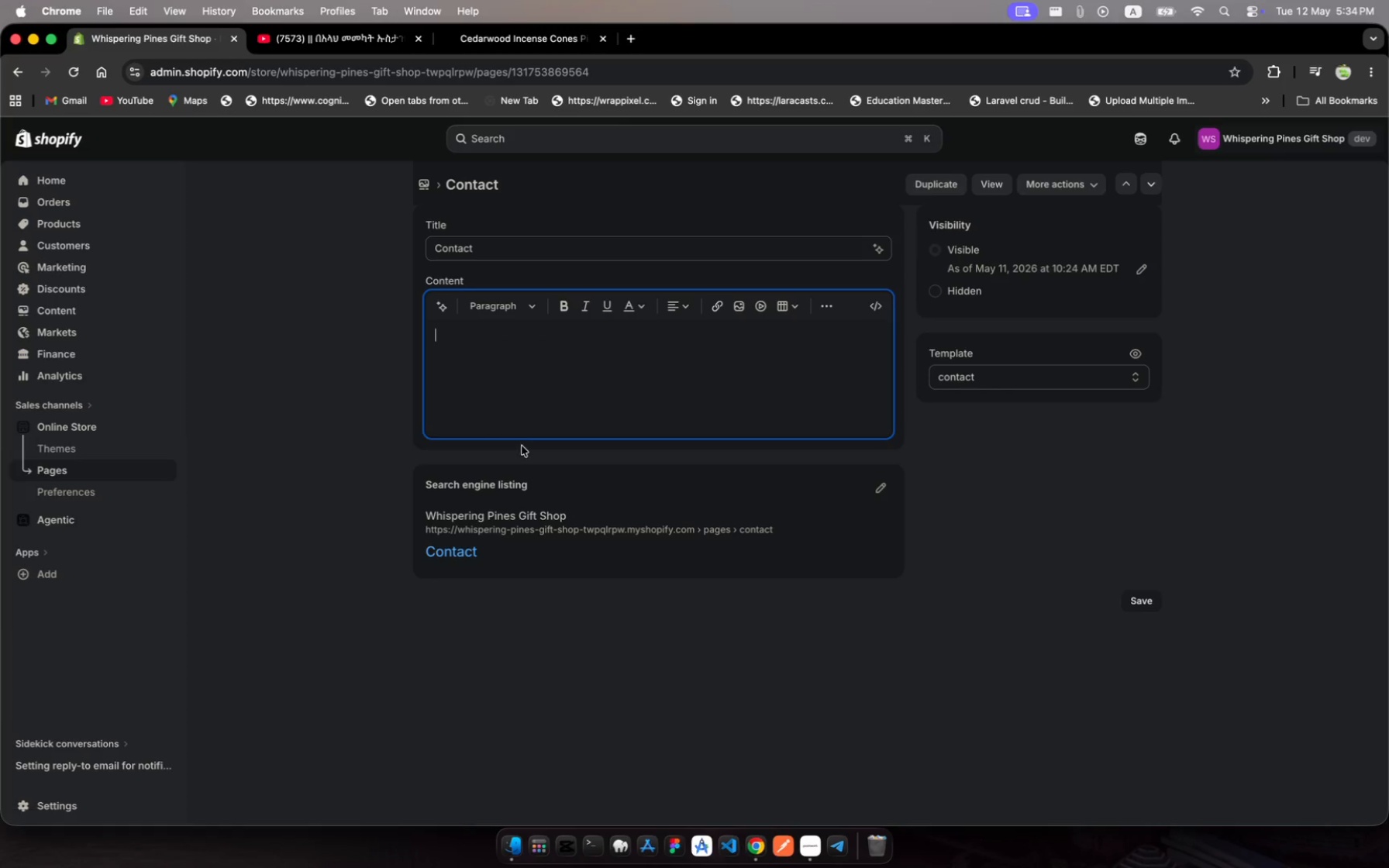 
wait(5.5)
 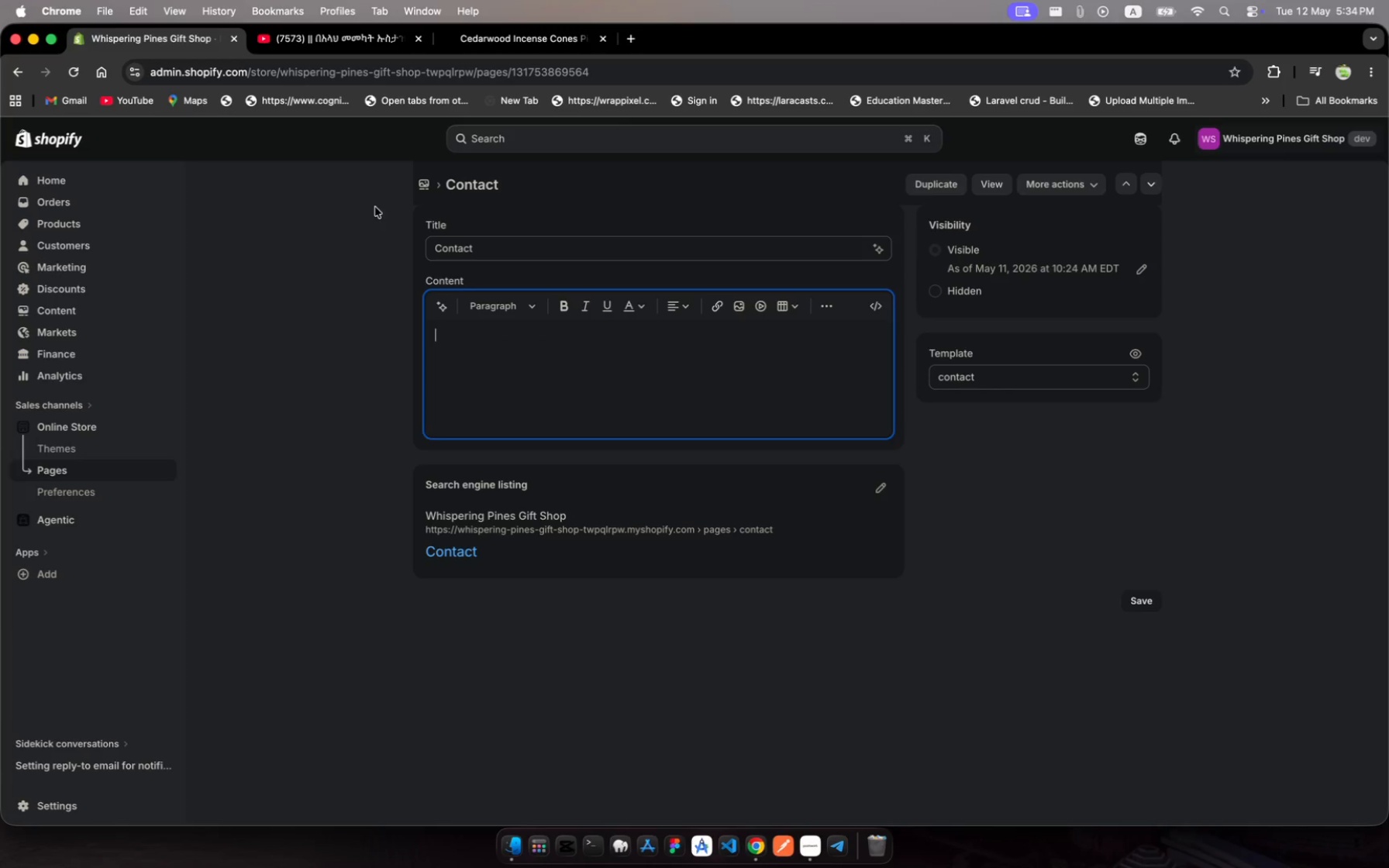 
left_click([80, 468])
 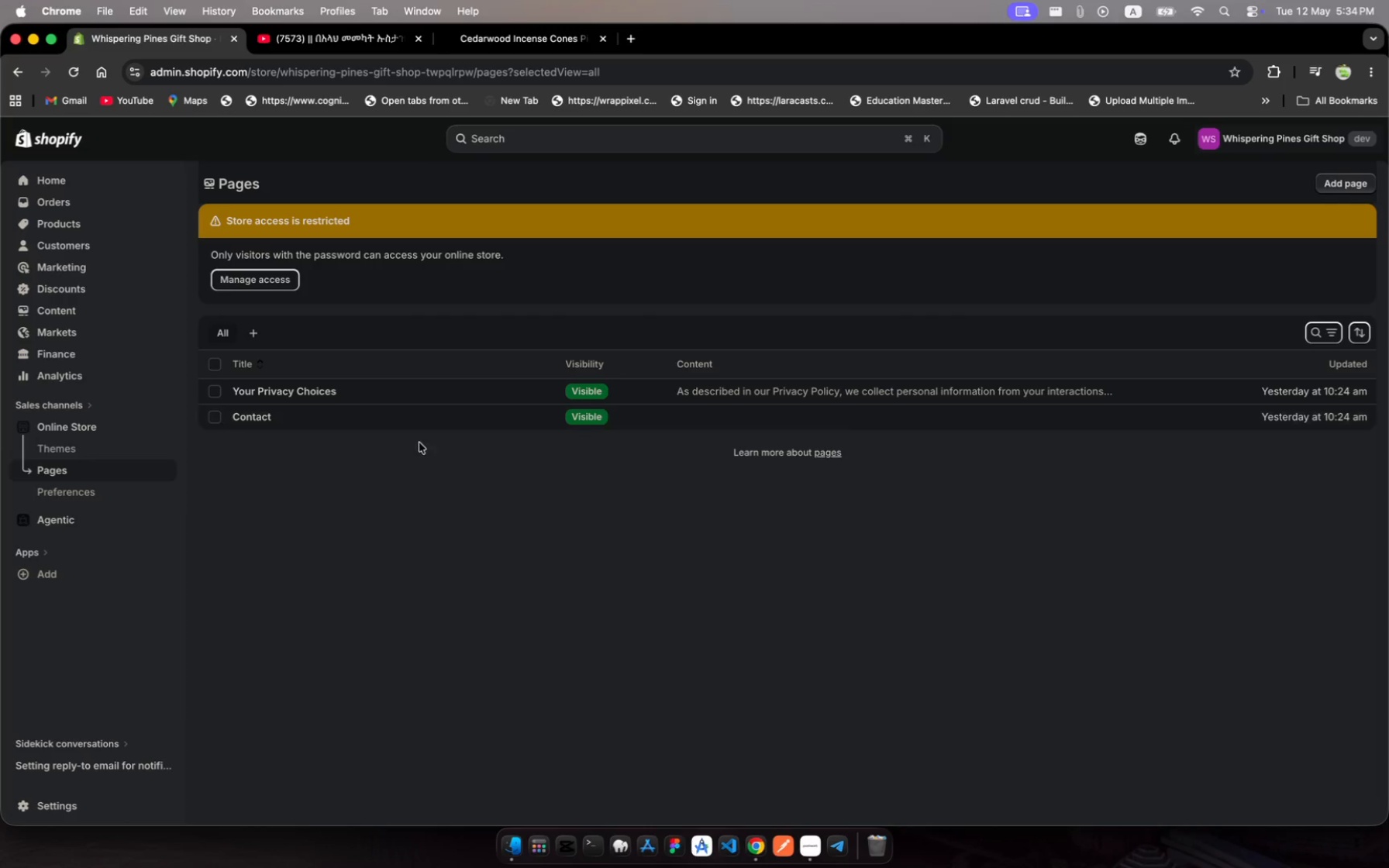 
wait(9.54)
 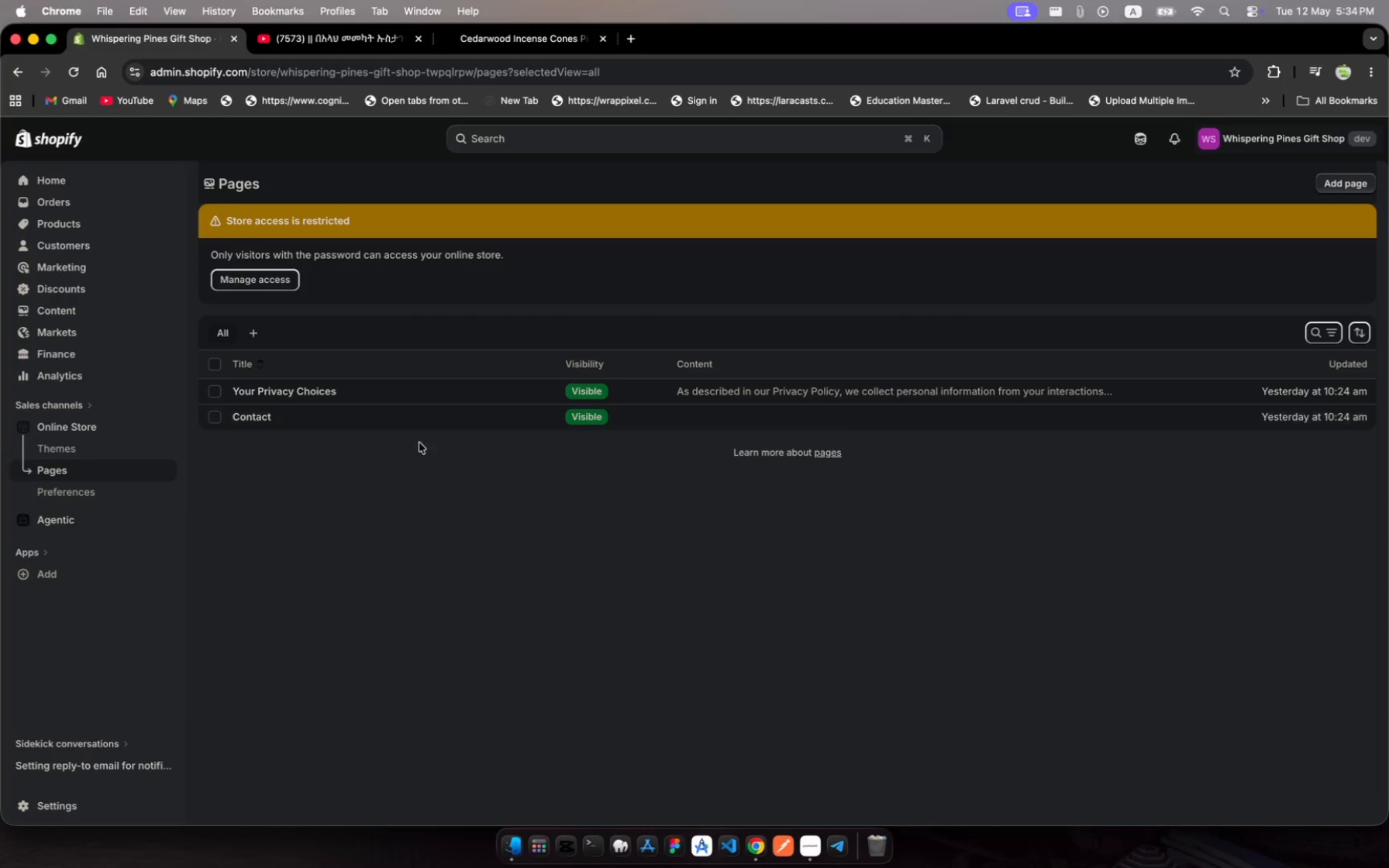 
left_click([1339, 184])